 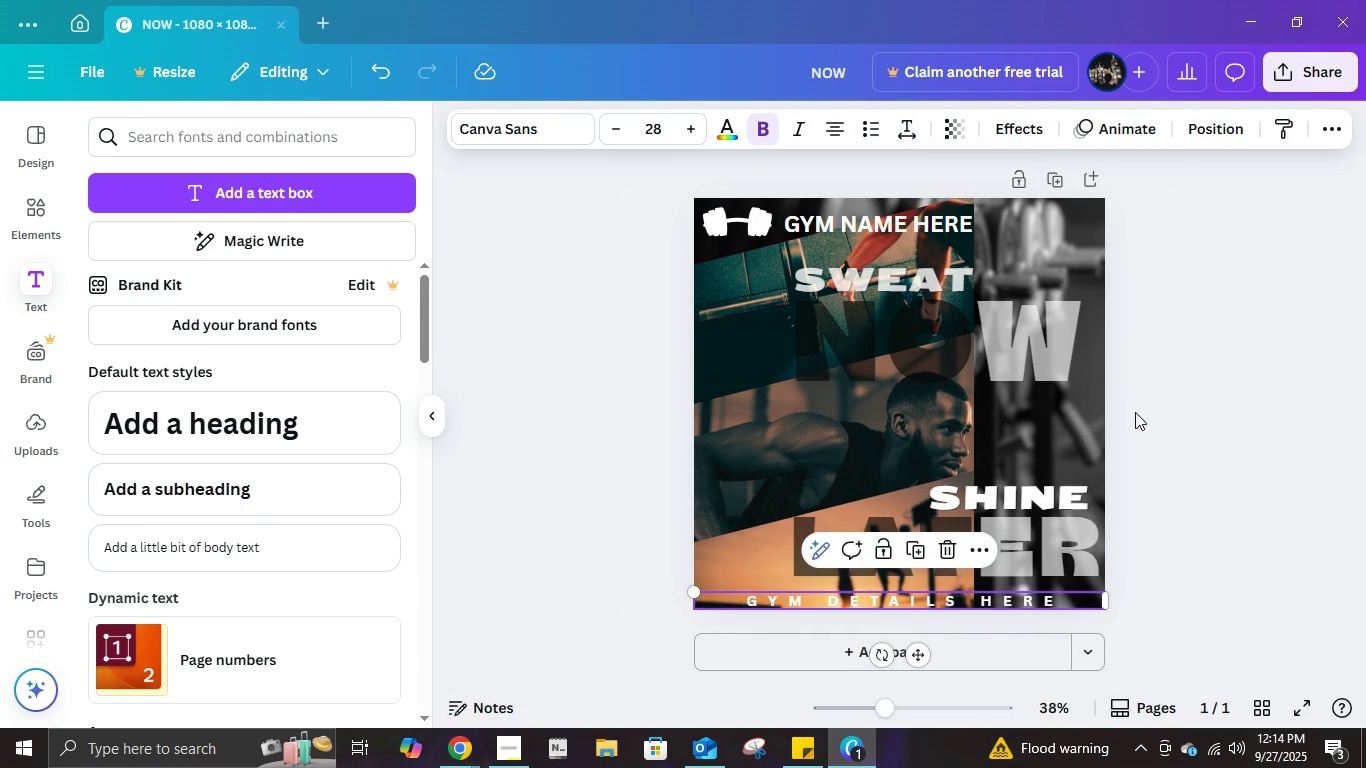 
left_click([1139, 410])
 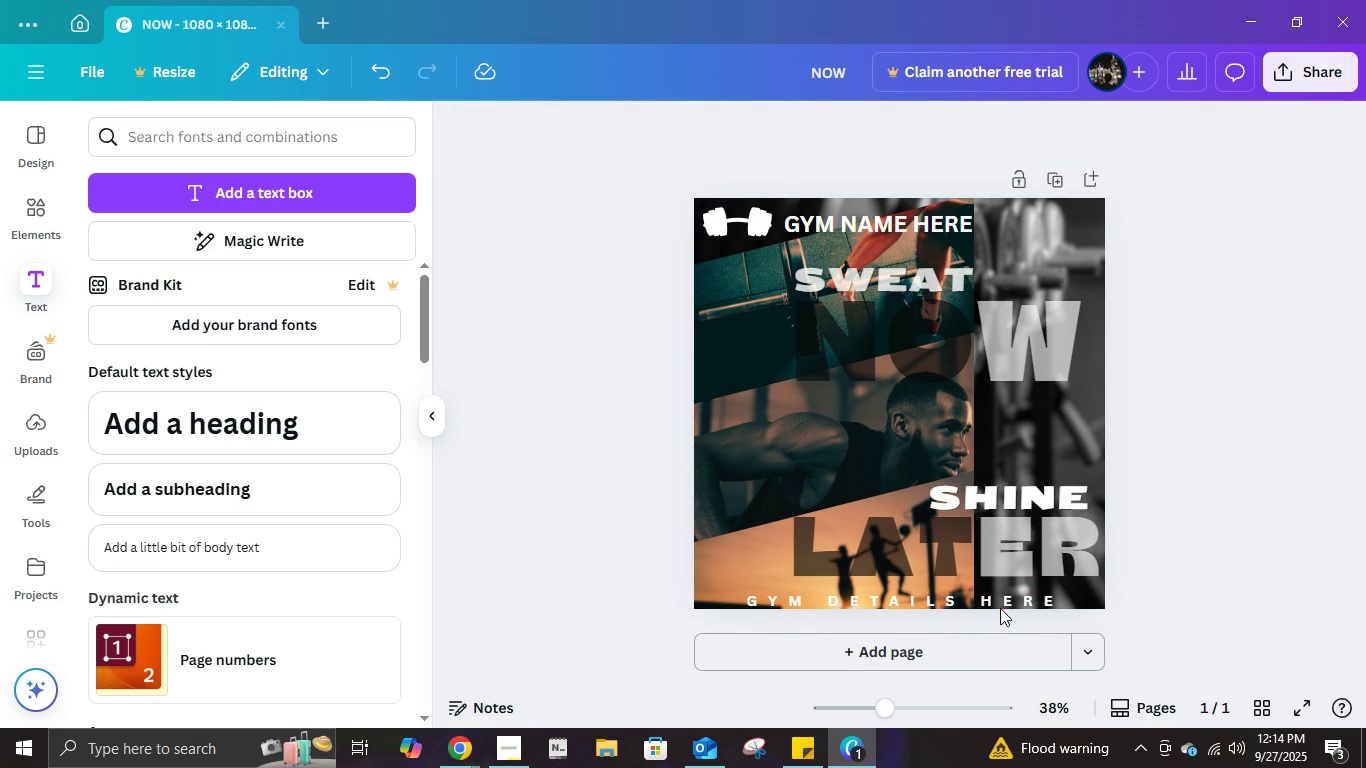 
left_click([999, 608])
 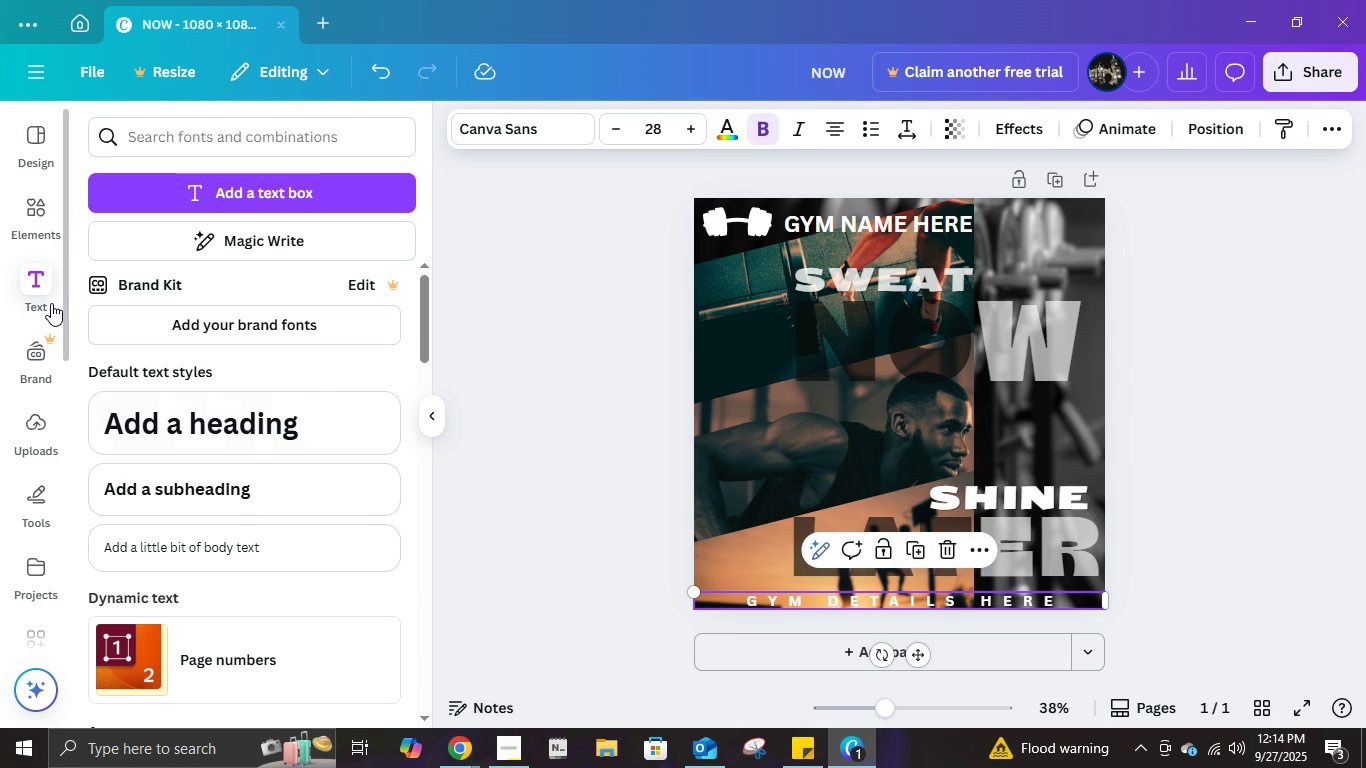 
left_click([27, 219])
 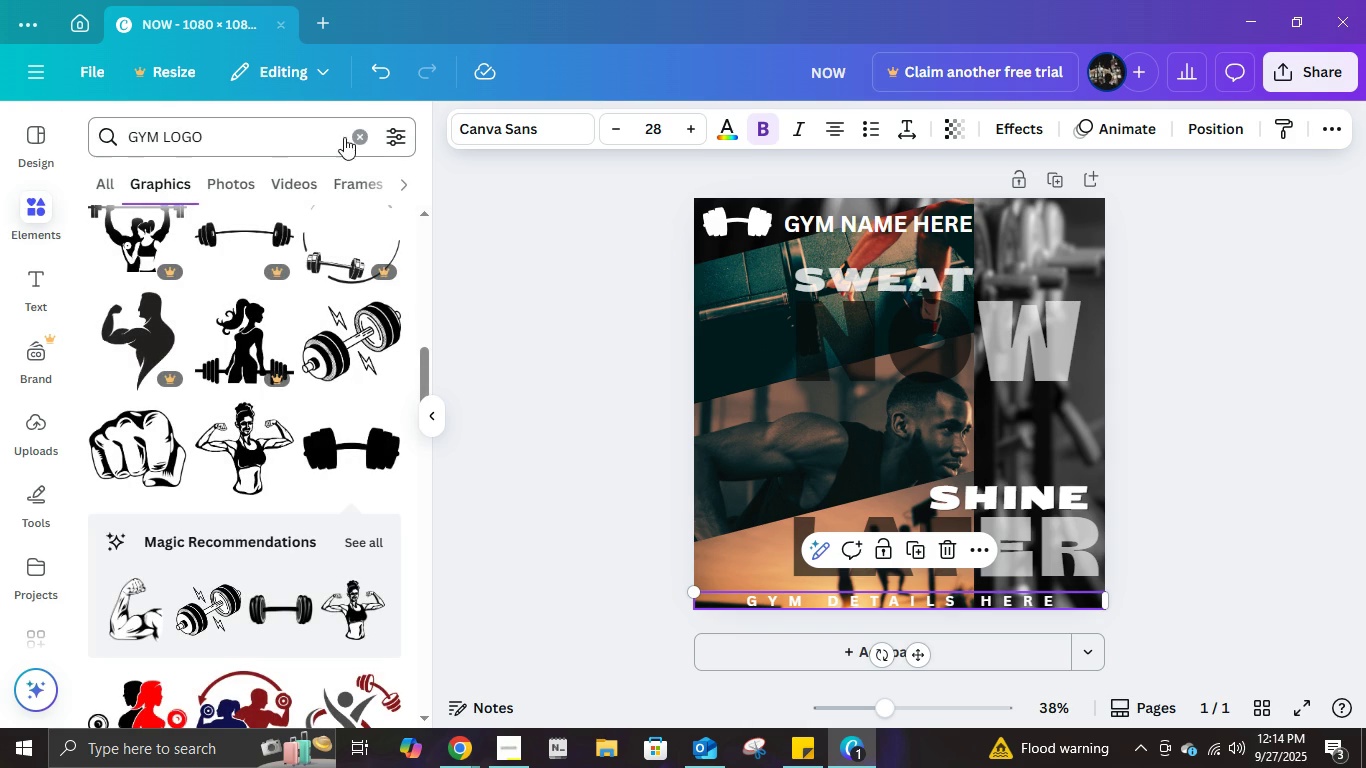 
left_click([354, 140])
 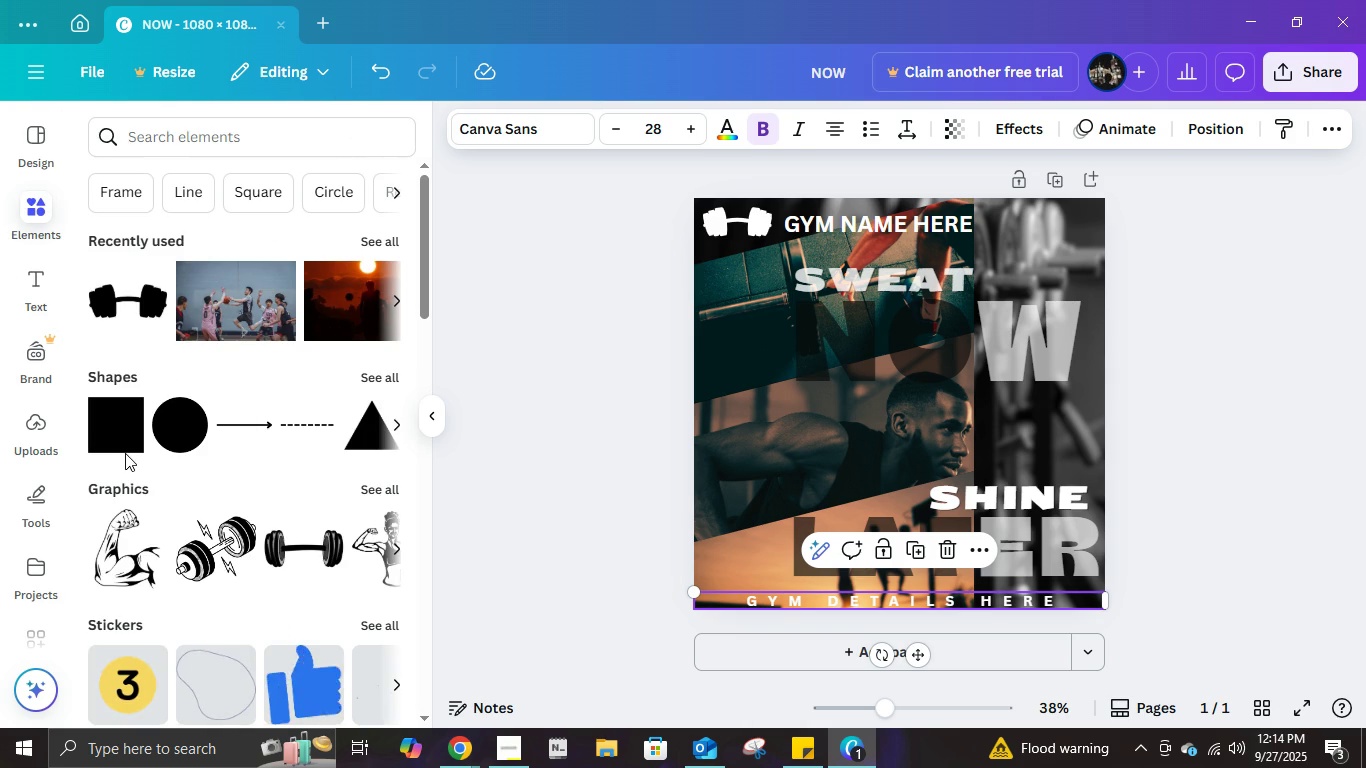 
double_click([125, 444])
 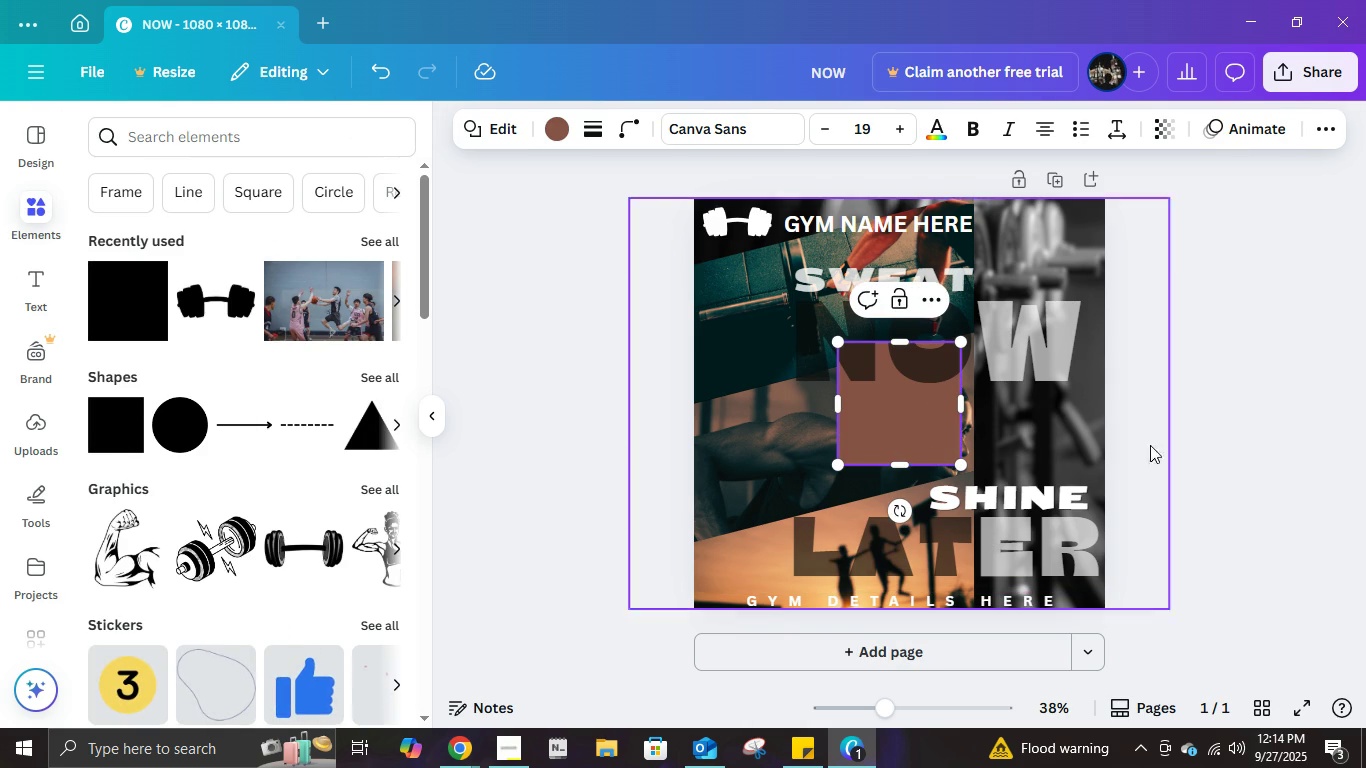 
left_click([1228, 449])